 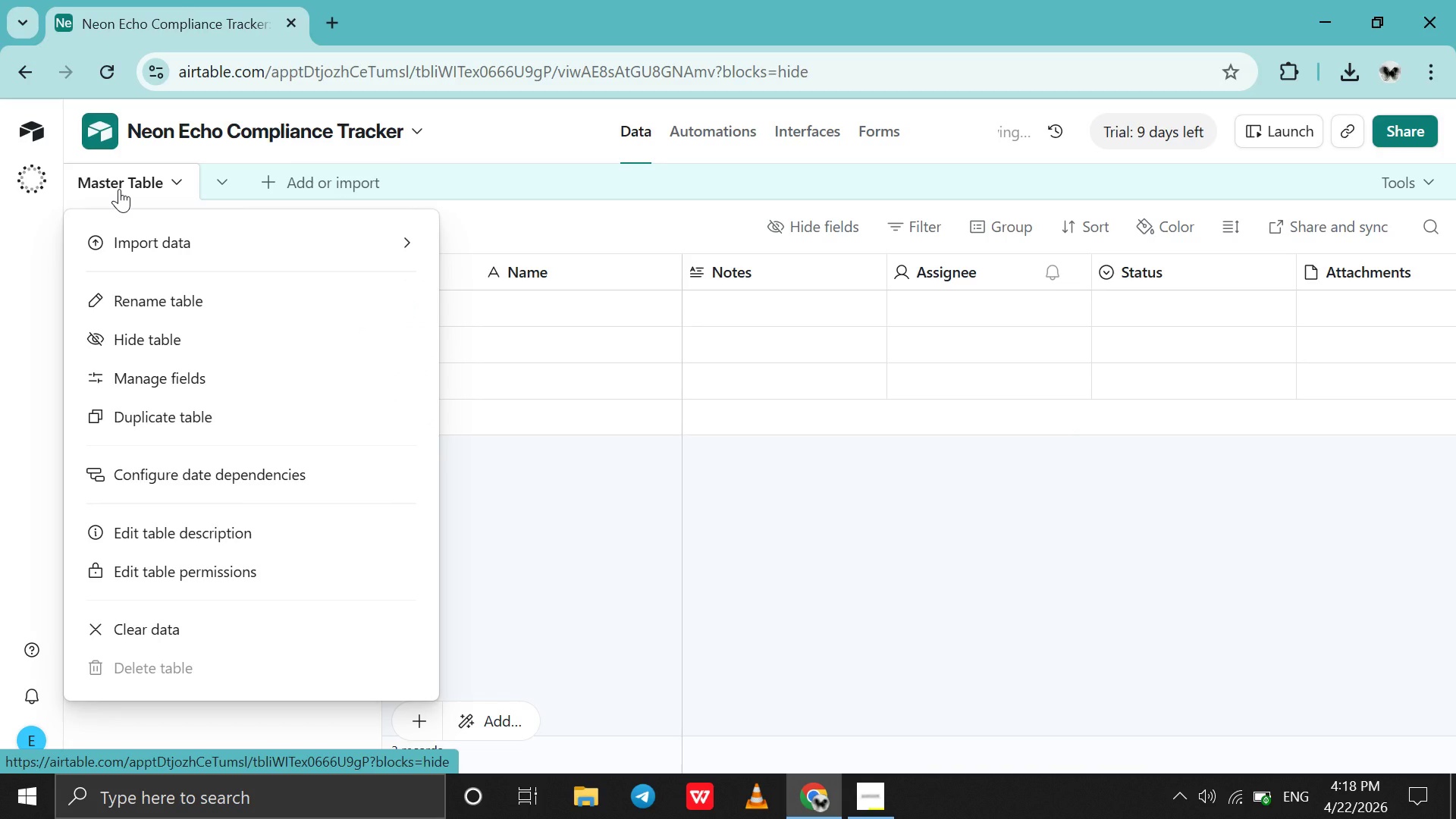 
double_click([119, 189])
 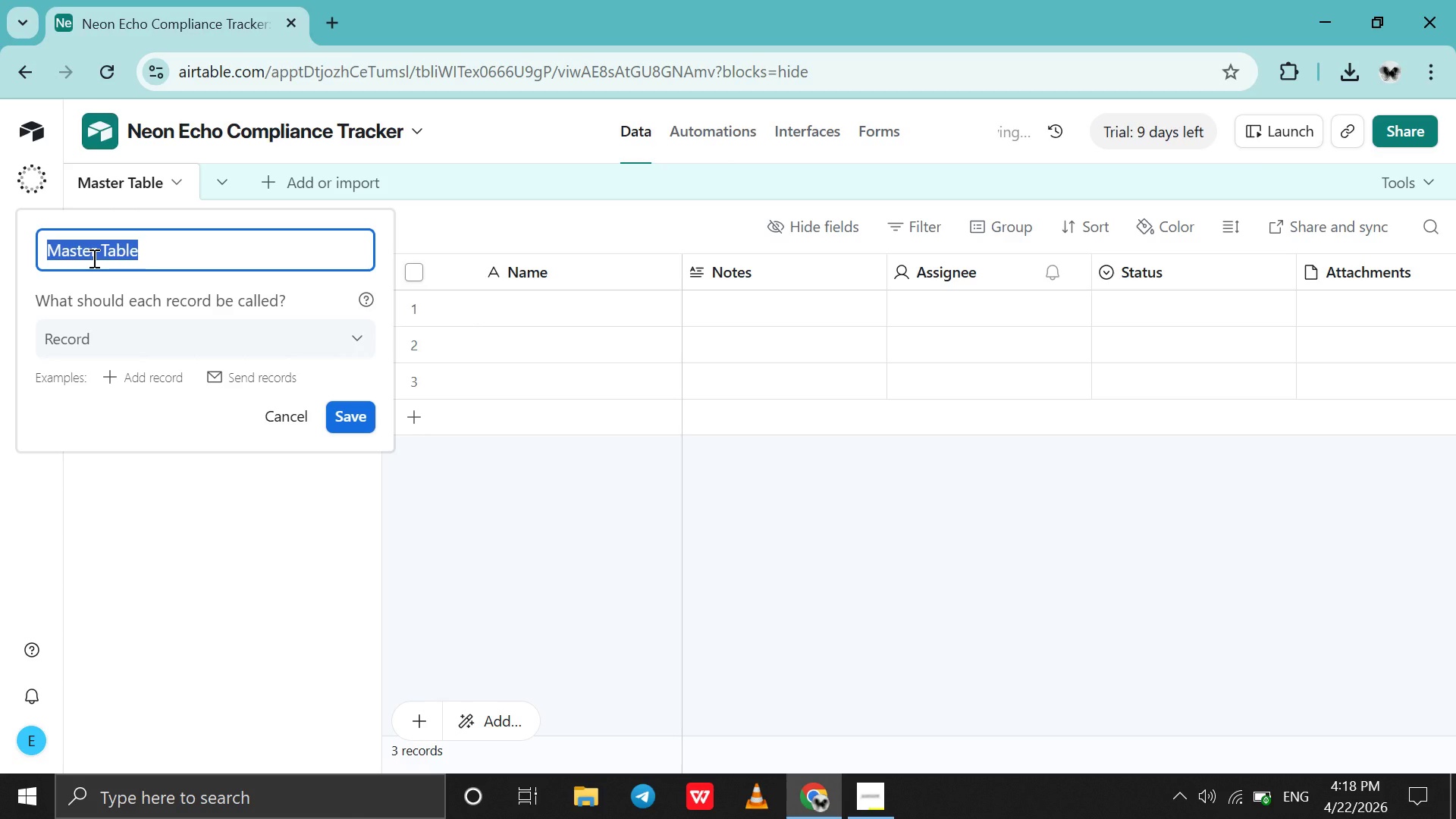 
left_click_drag(start_coordinate=[93, 258], to_coordinate=[61, 249])
 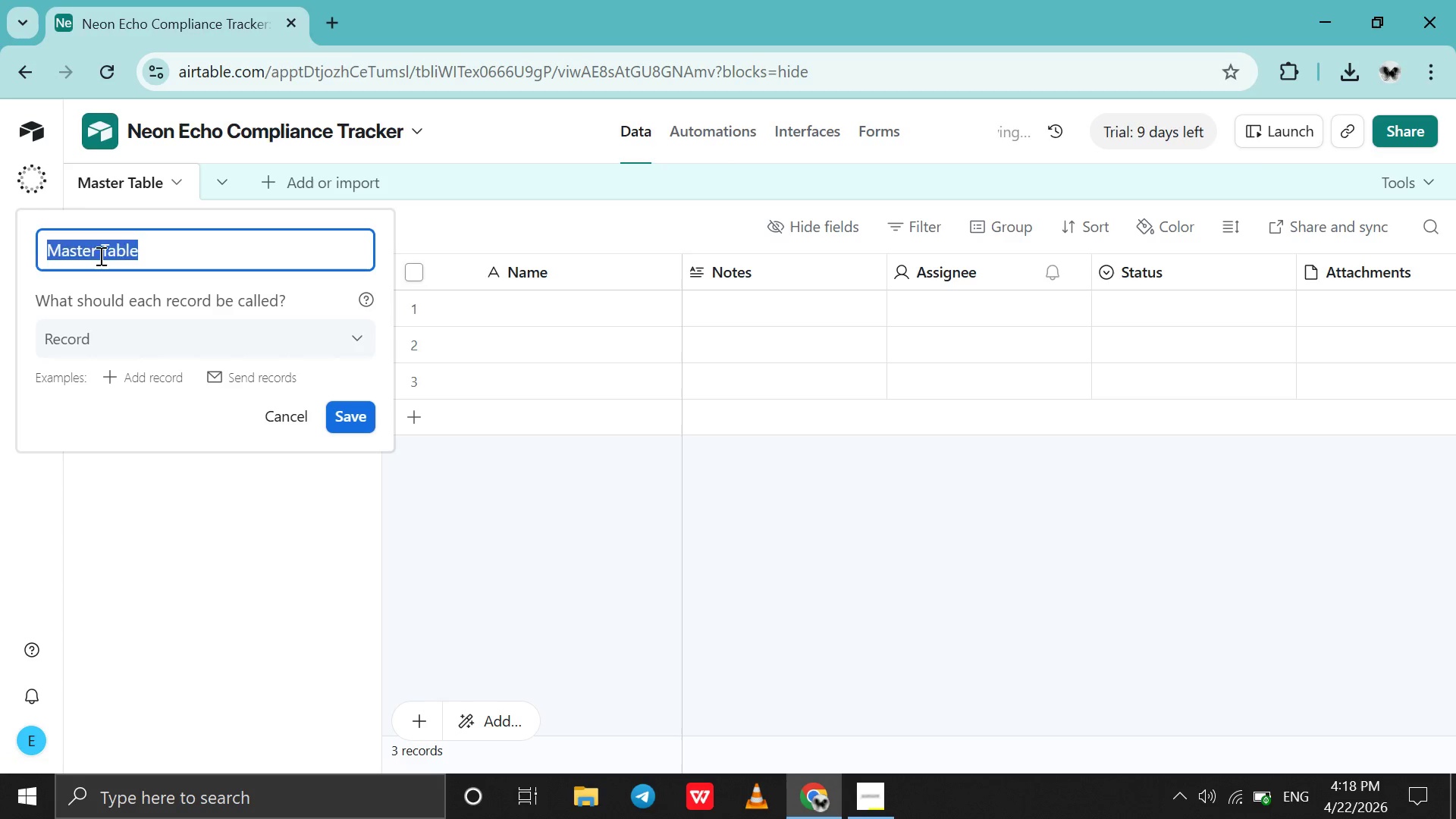 
left_click([99, 256])
 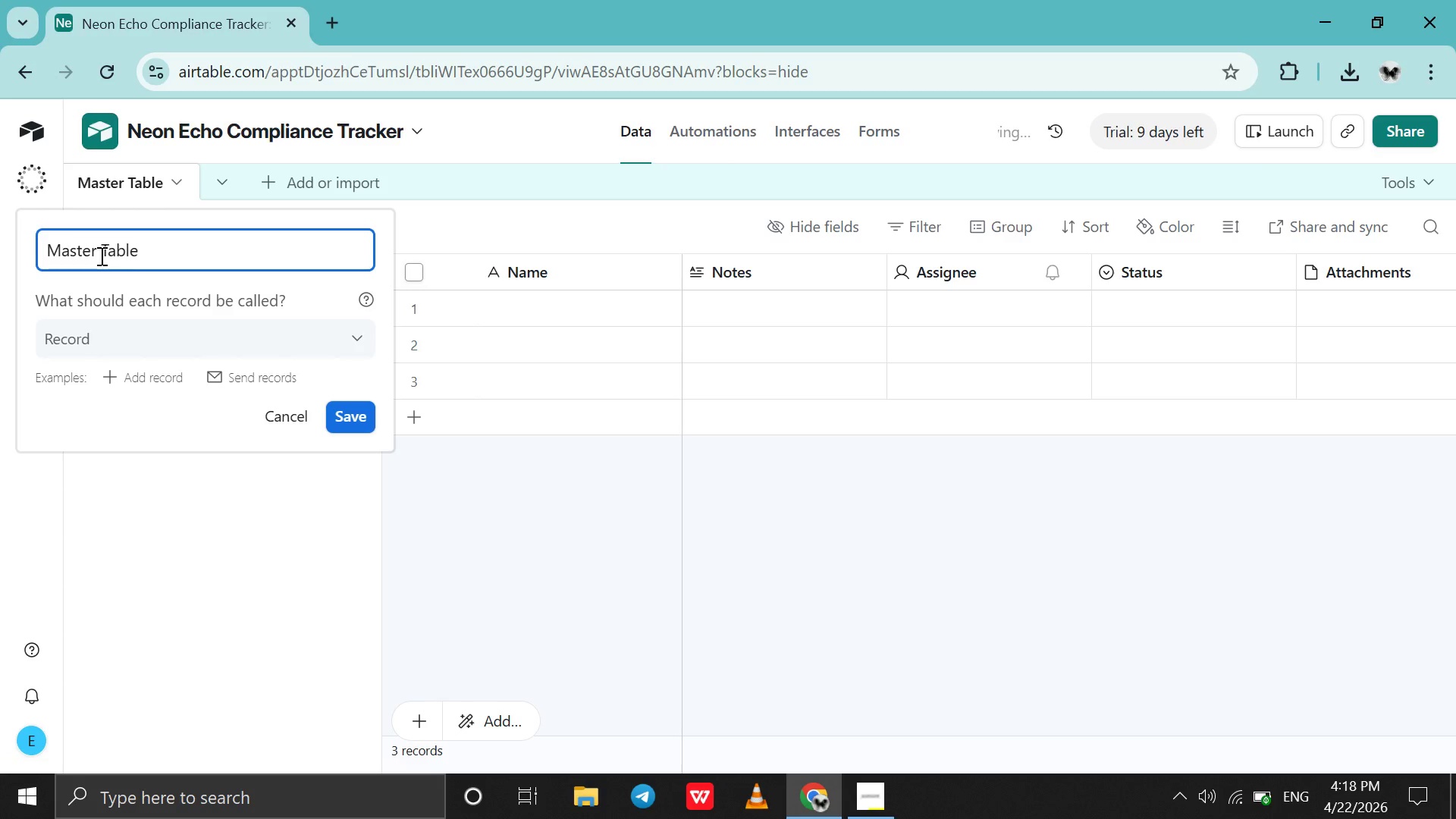 
key(Backspace)
type(Performers )
 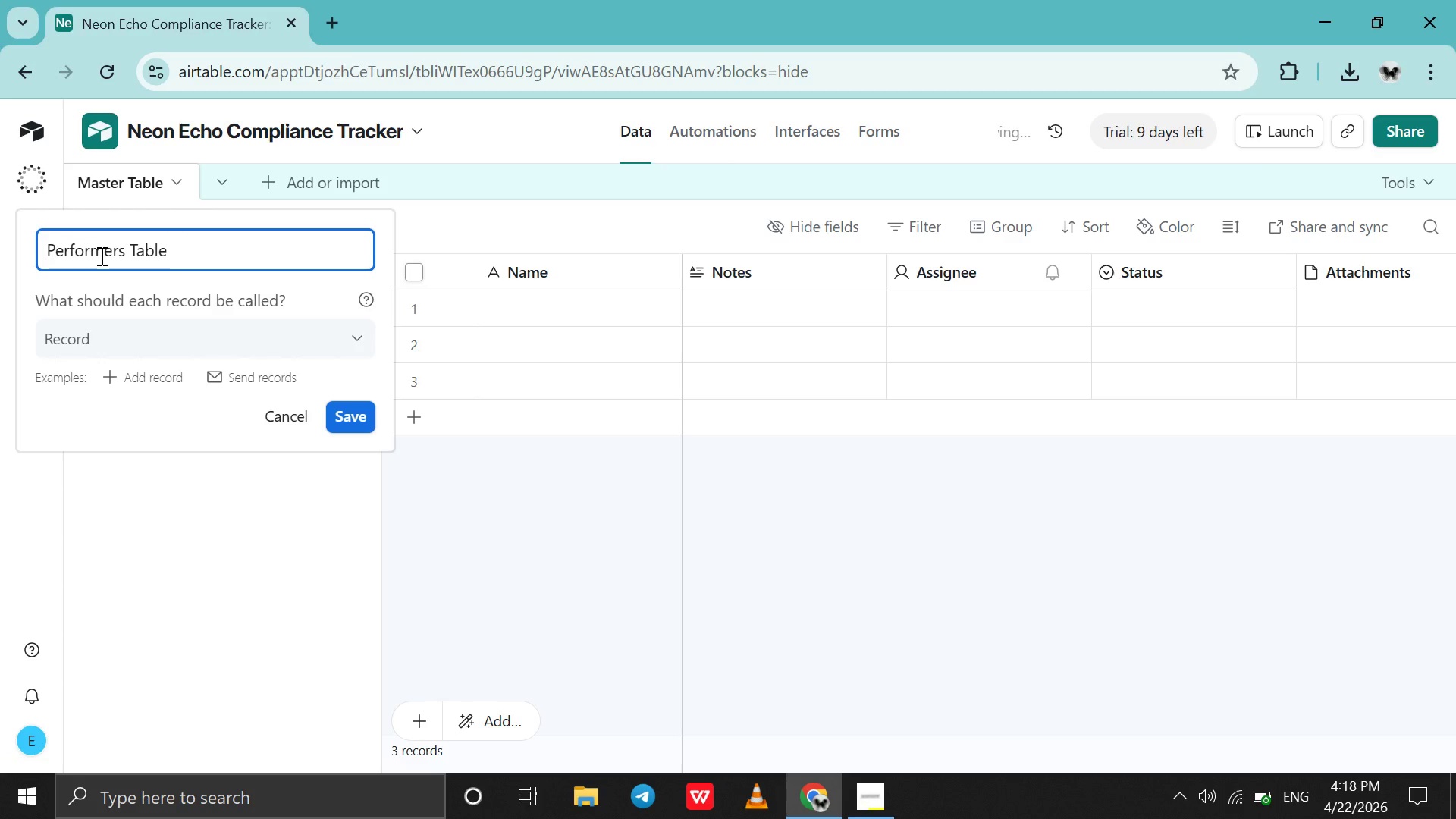 
key(Enter)
 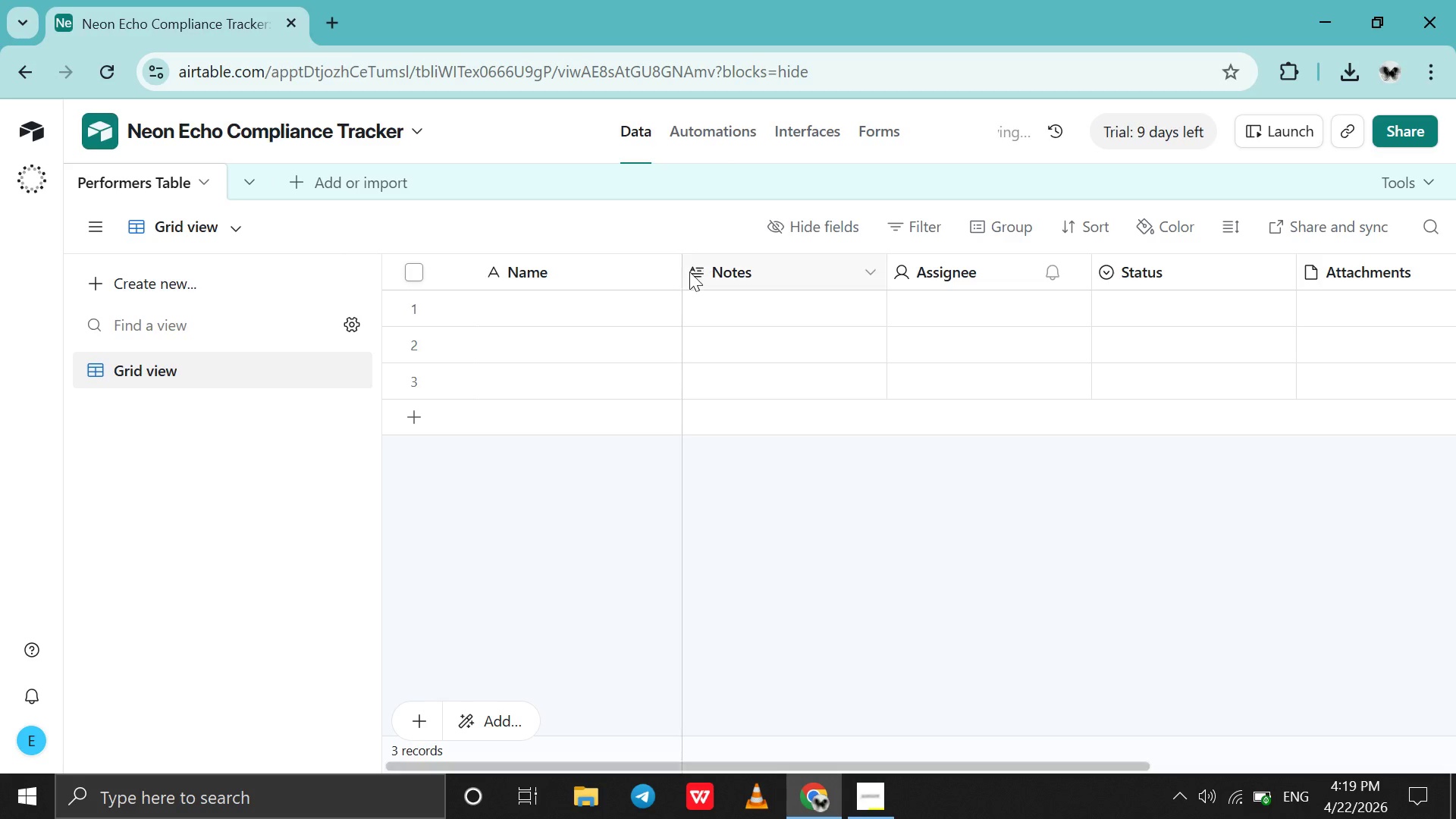 
wait(36.53)
 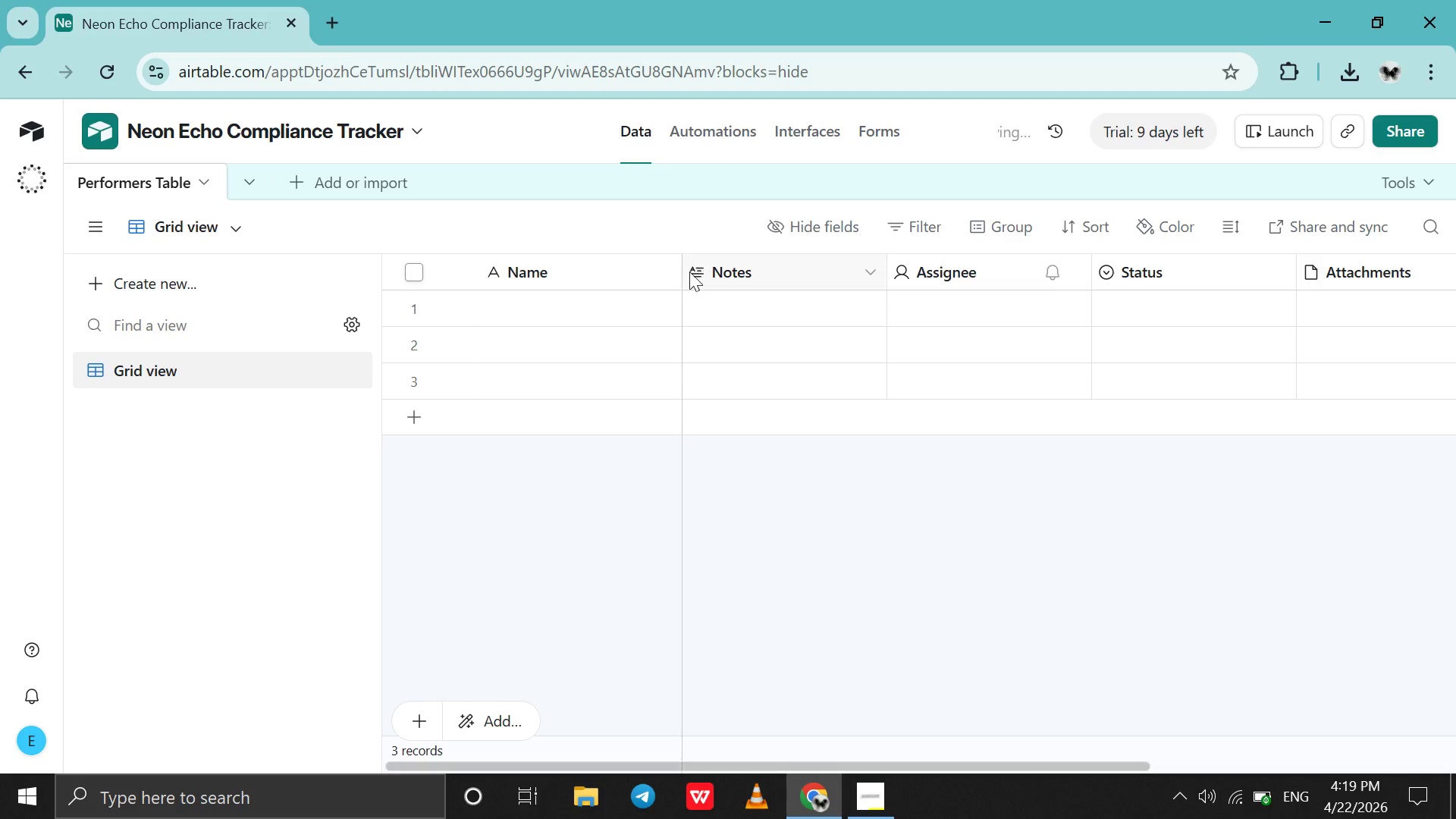 
left_click([888, 787])